 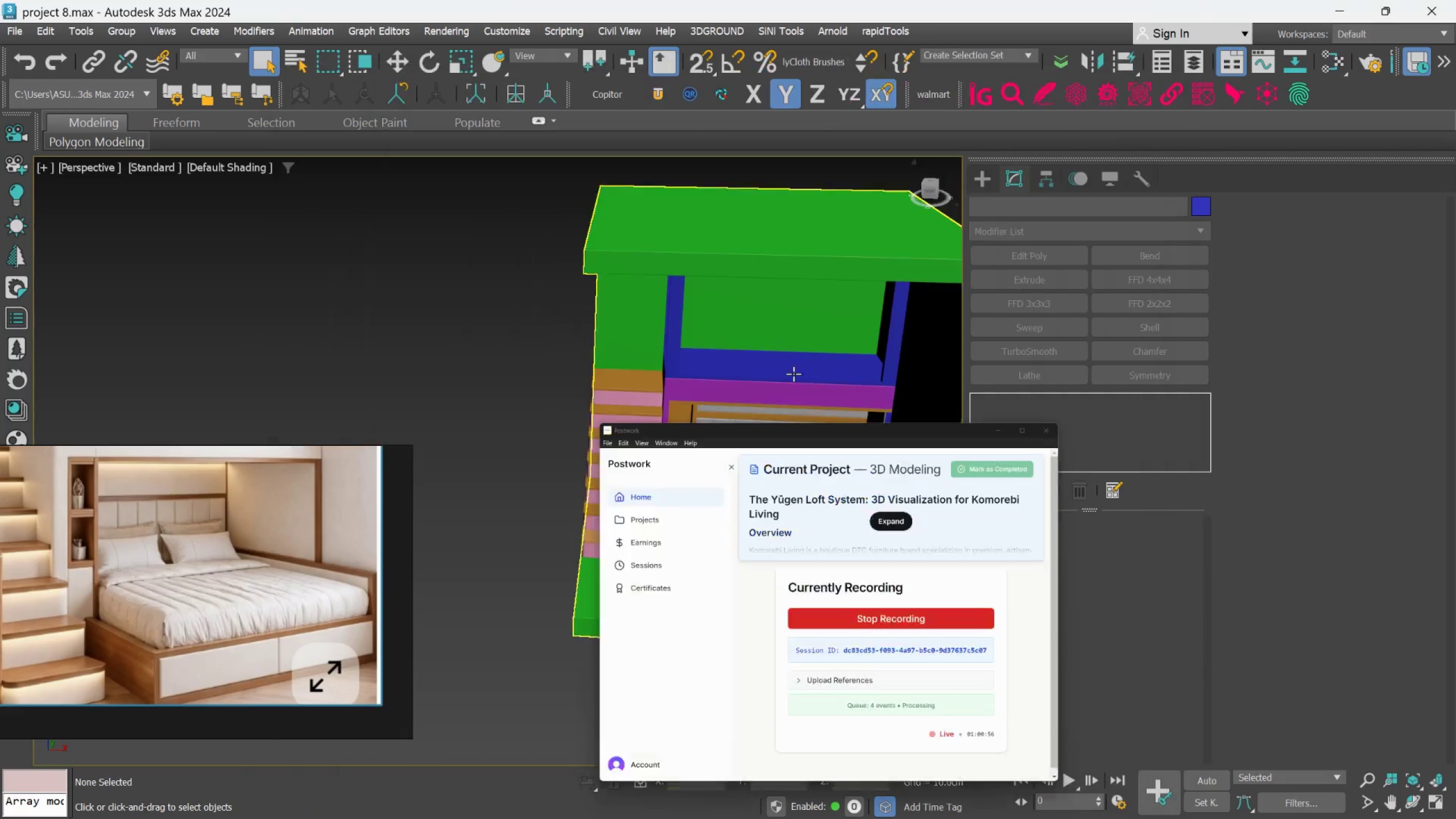 
scroll: coordinate [752, 427], scroll_direction: down, amount: 1.0
 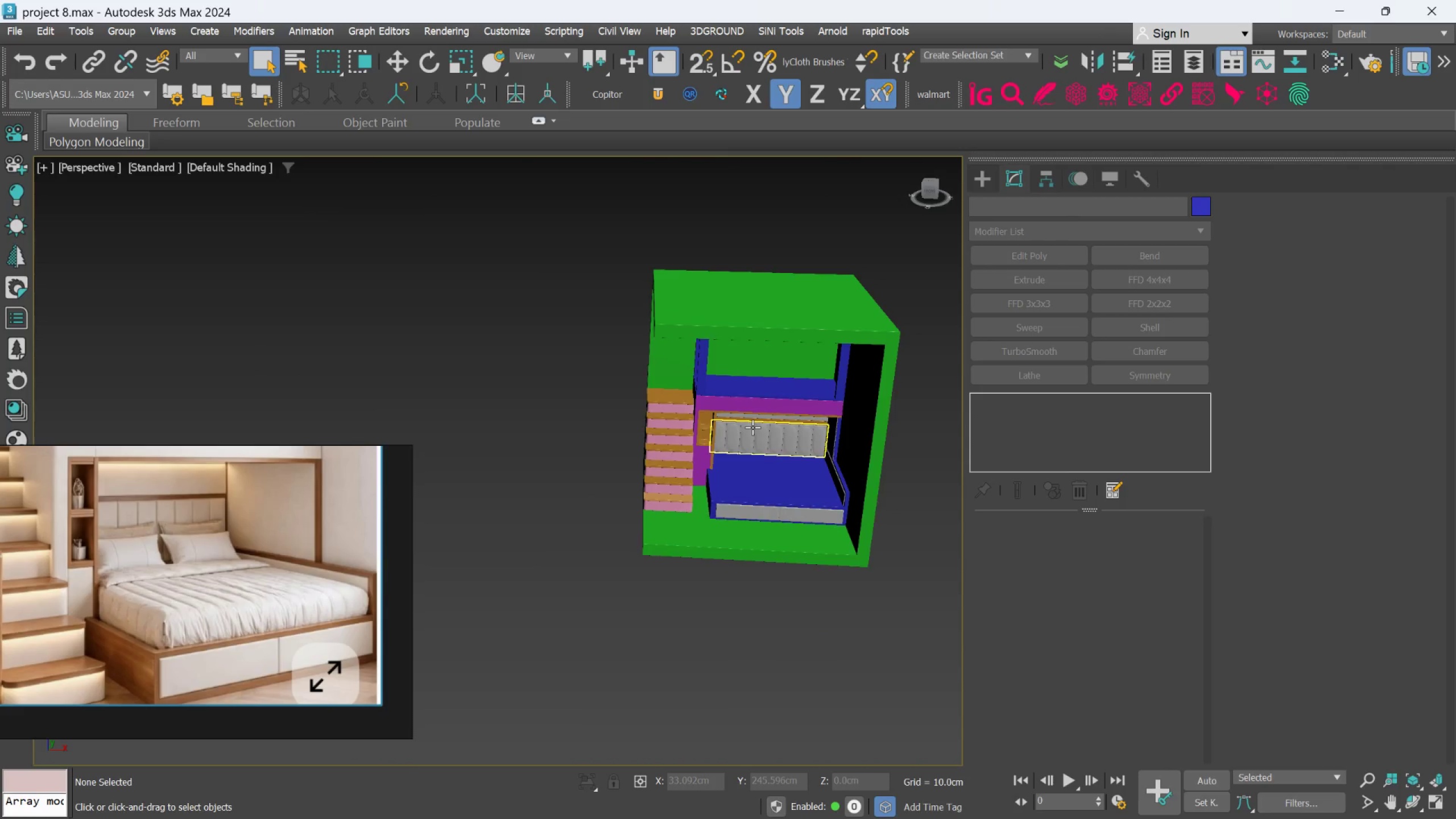 
scroll: coordinate [593, 416], scroll_direction: up, amount: 5.0
 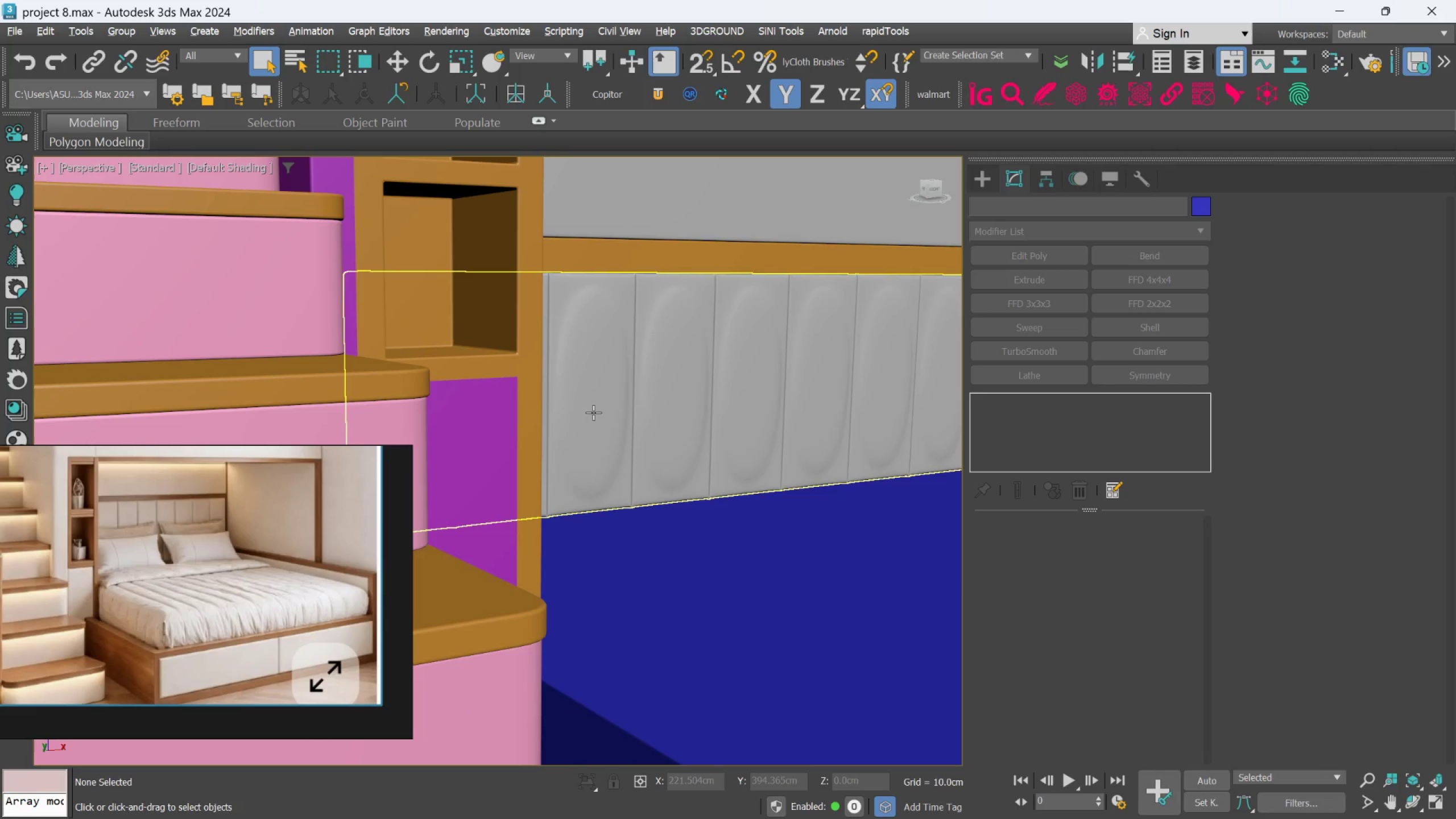 
scroll: coordinate [593, 412], scroll_direction: down, amount: 2.0
 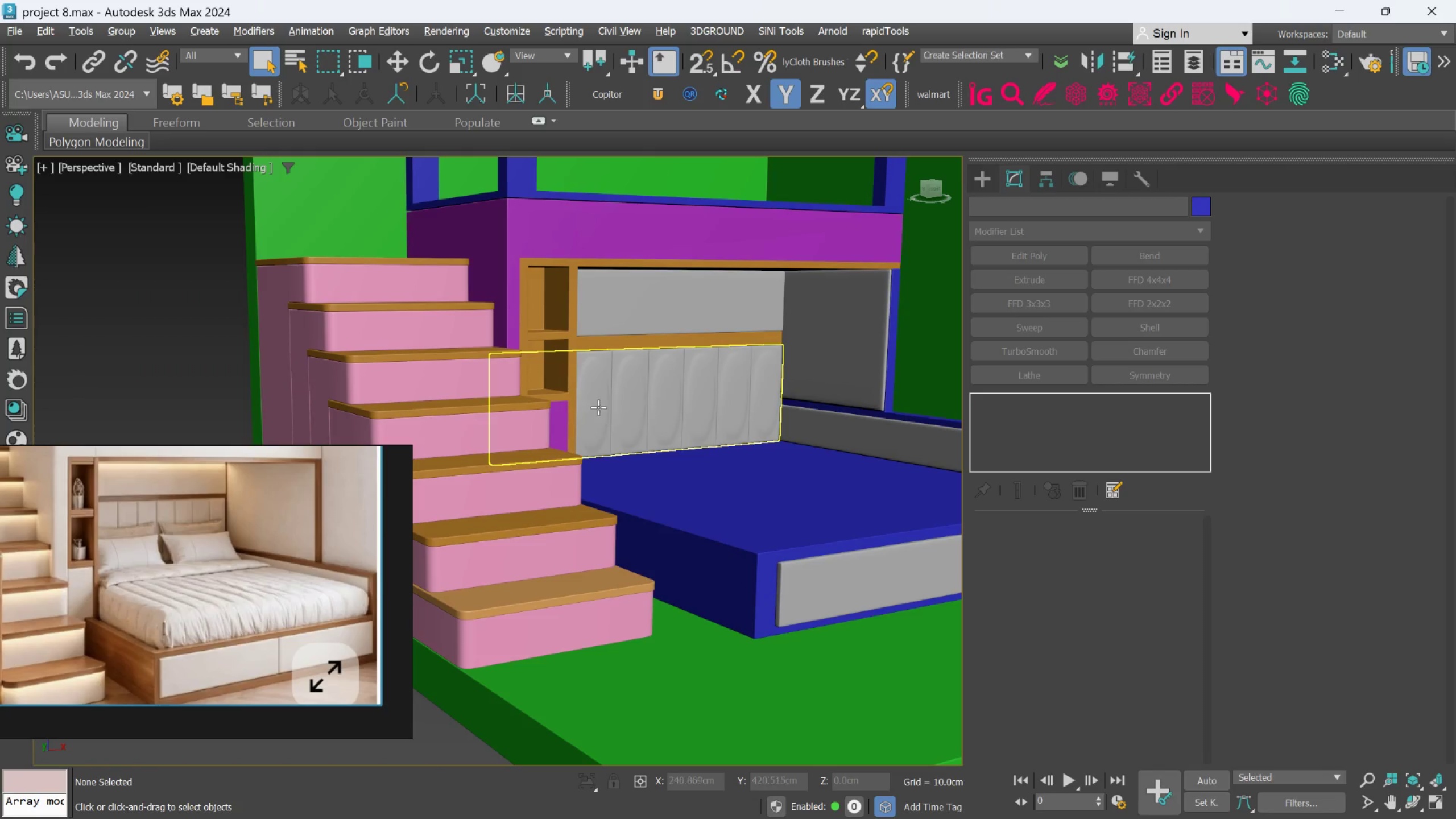 
hold_key(key=AltLeft, duration=0.66)
 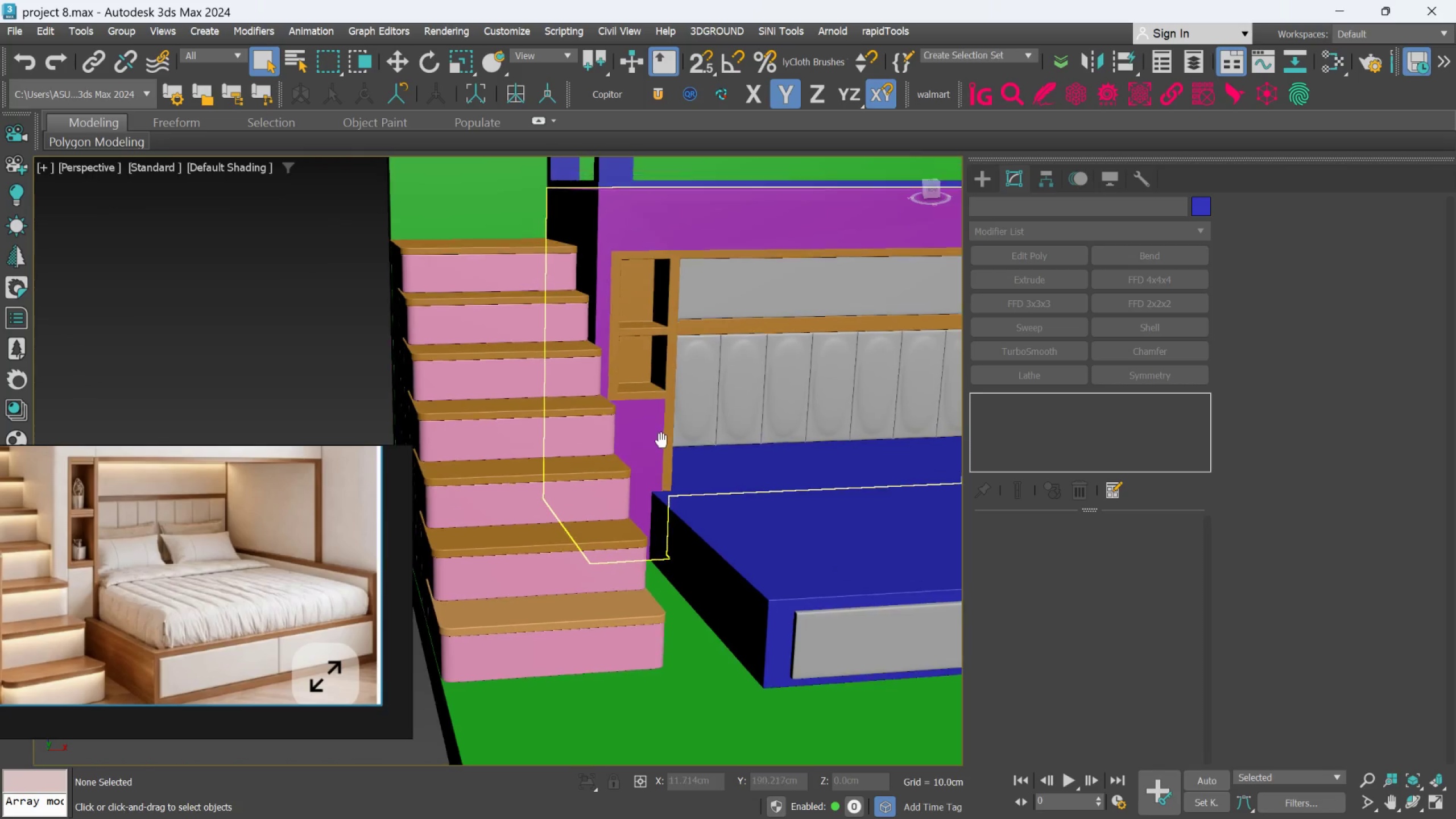 
hold_key(key=AltLeft, duration=0.68)
 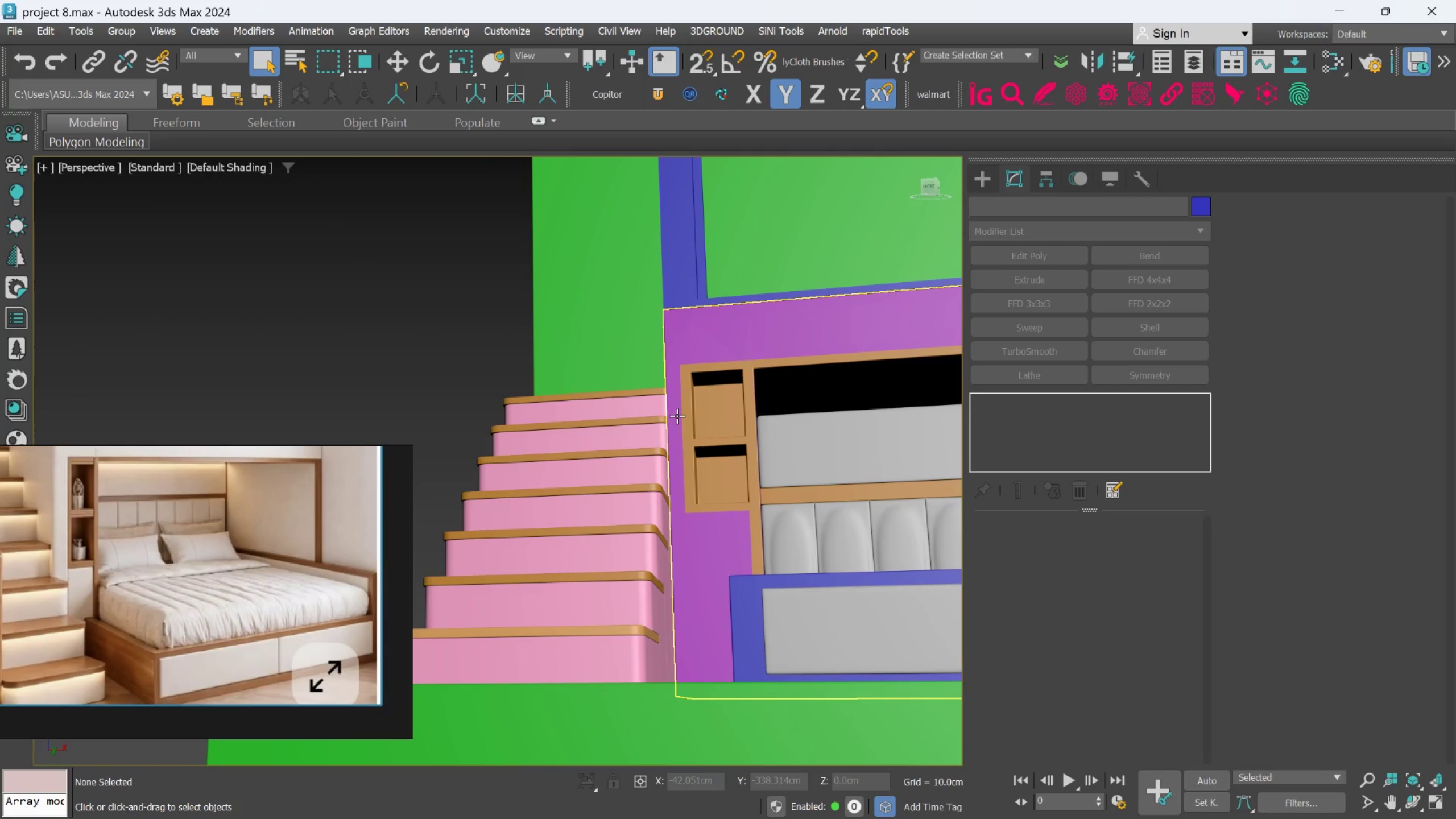 
scroll: coordinate [694, 387], scroll_direction: up, amount: 1.0
 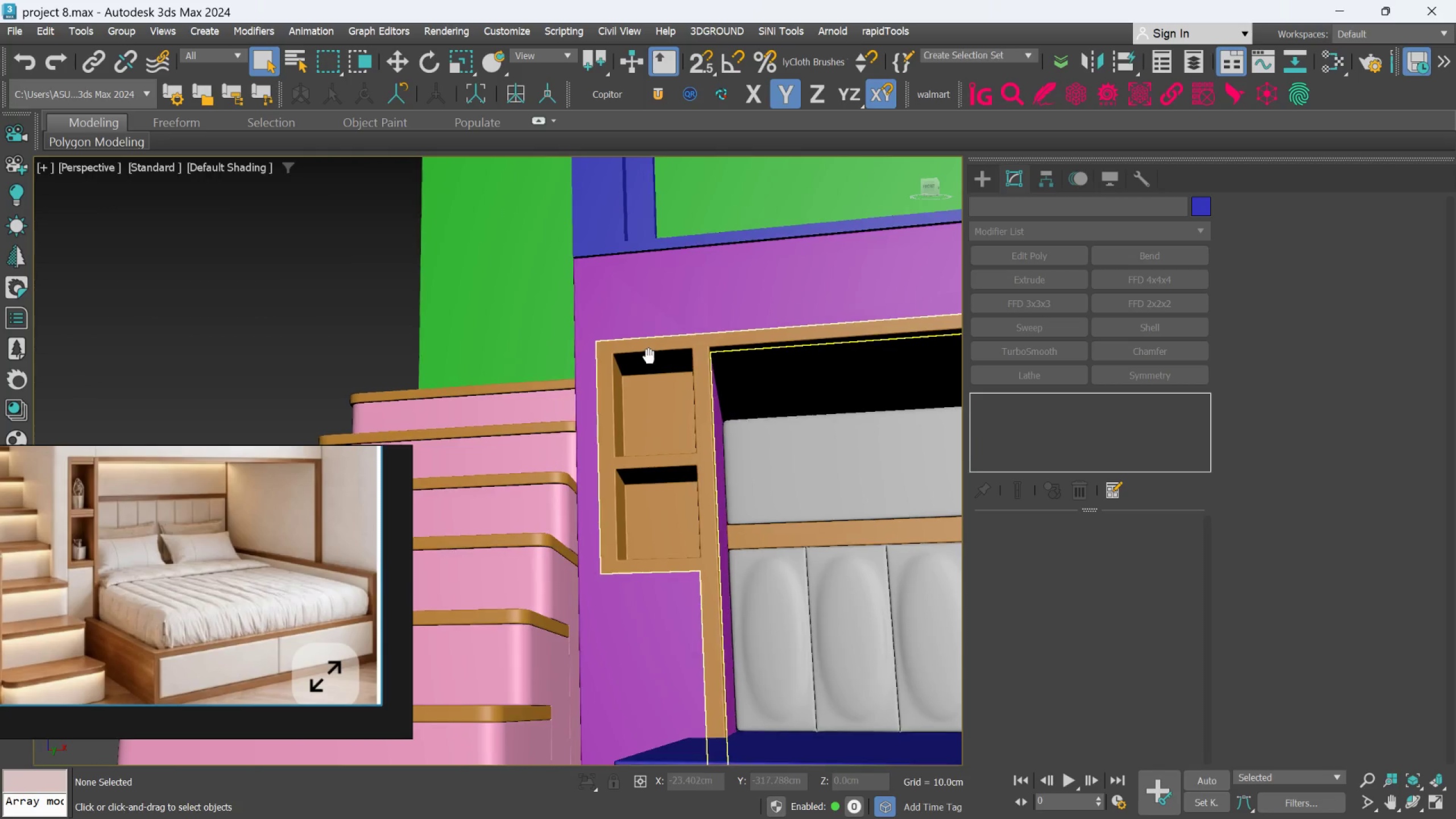 
hold_key(key=AltLeft, duration=1.54)
 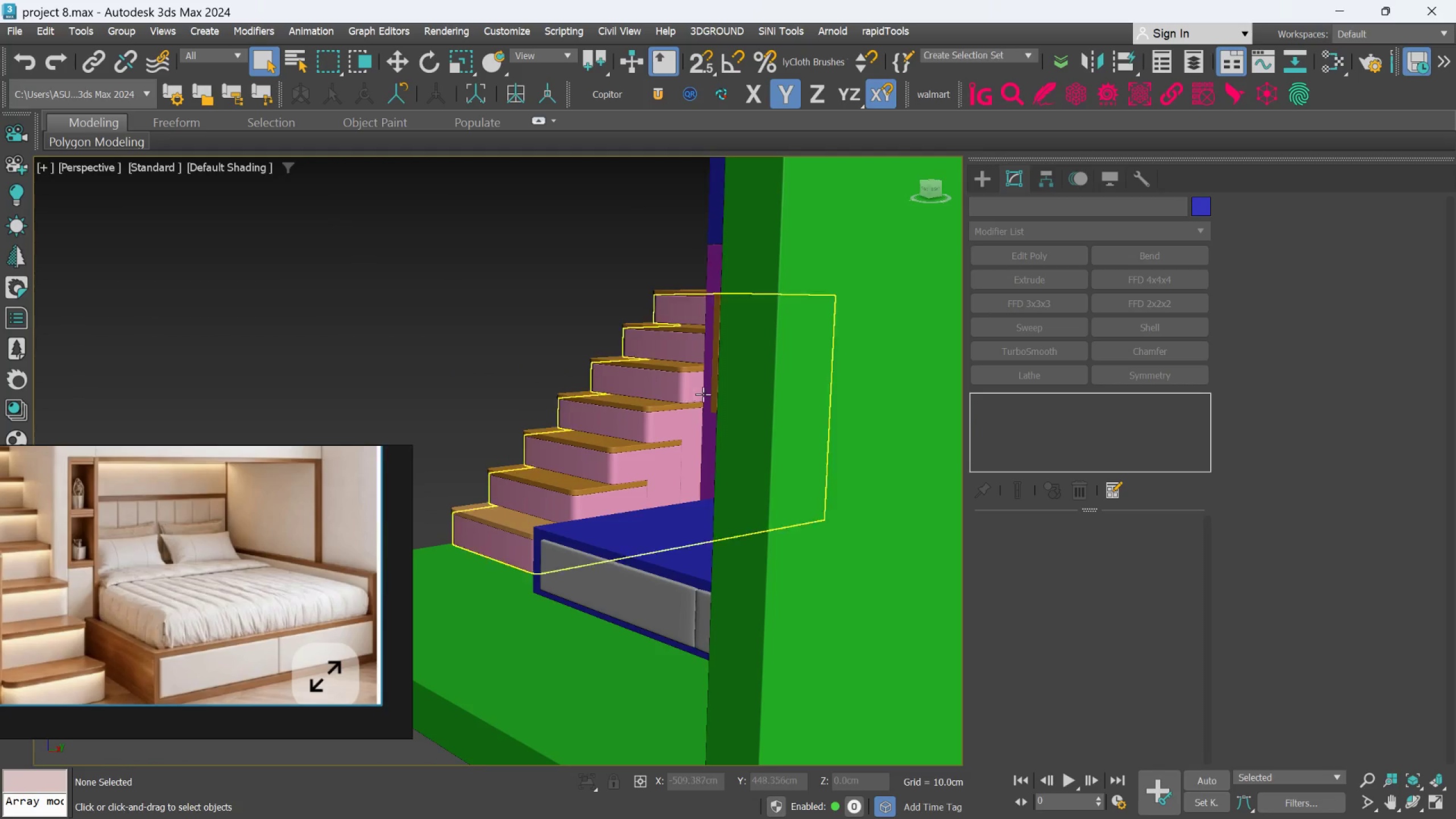 
scroll: coordinate [651, 358], scroll_direction: down, amount: 2.0
 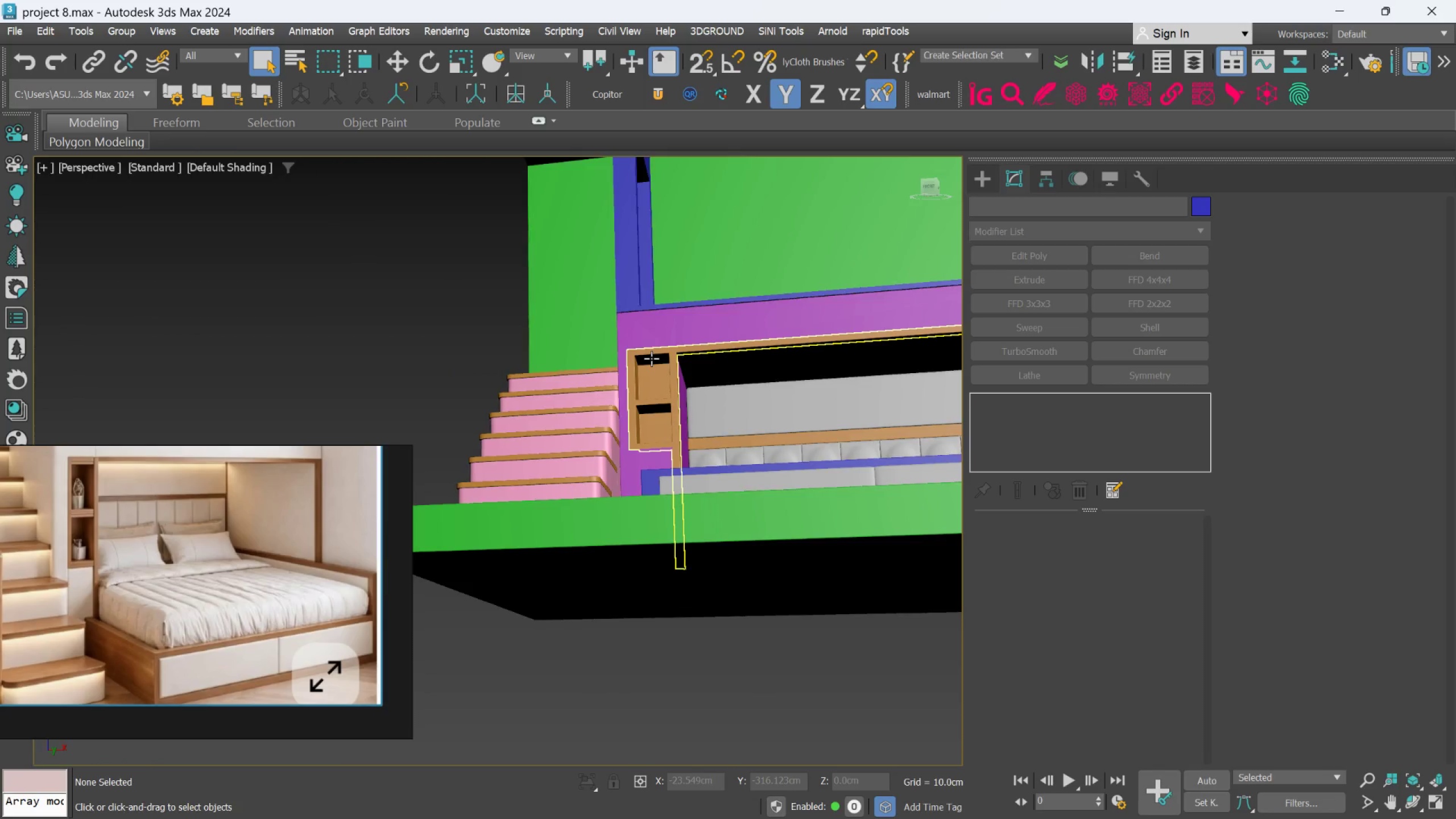 
hold_key(key=AltLeft, duration=0.73)
 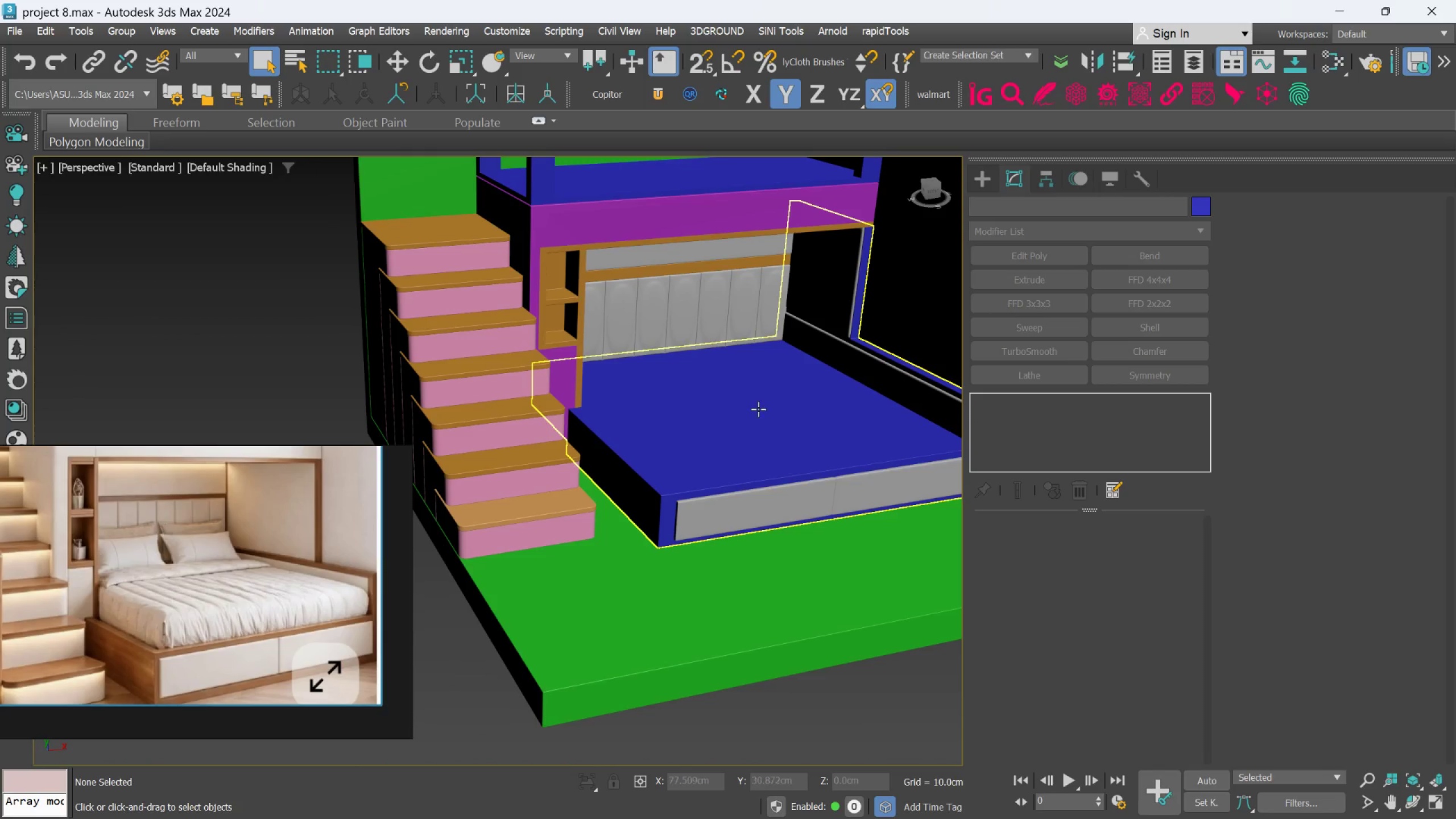 
hold_key(key=AltLeft, duration=0.5)